 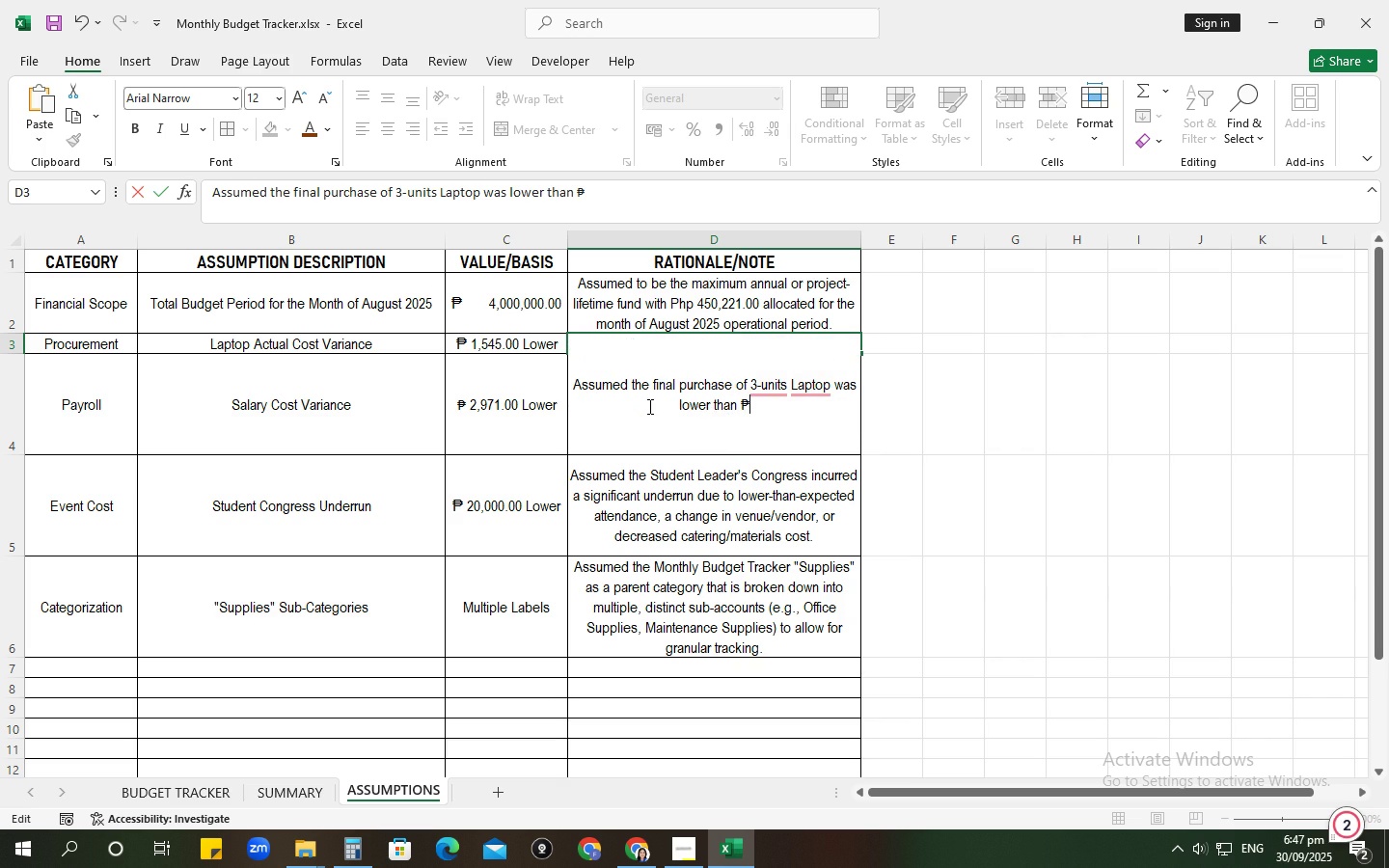 
type( 120,000.00 estimate due to a )
 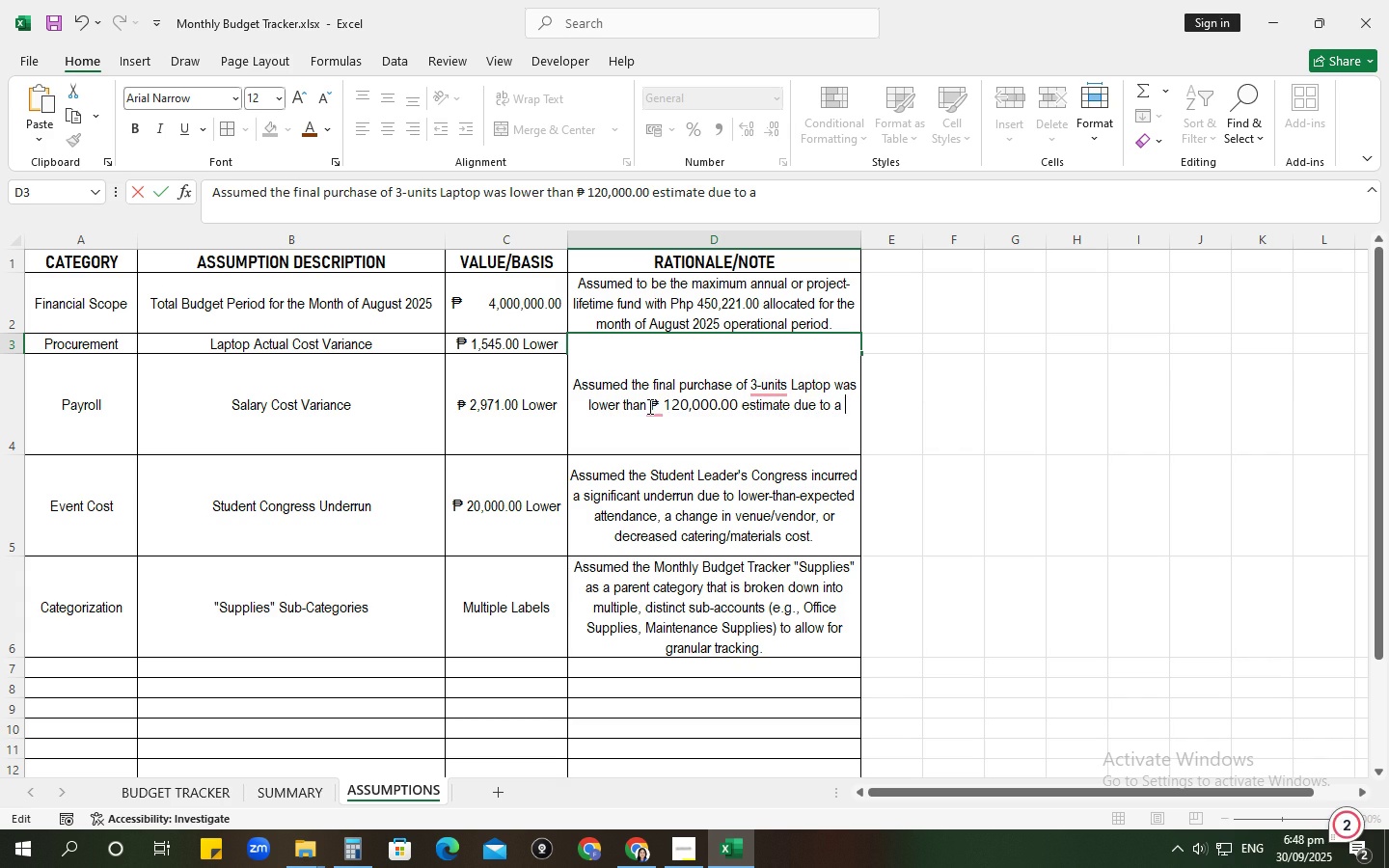 
type(volume discount, tax exemption, or a better negotiated unit prc)
key(Backspace)
type(ice.)
 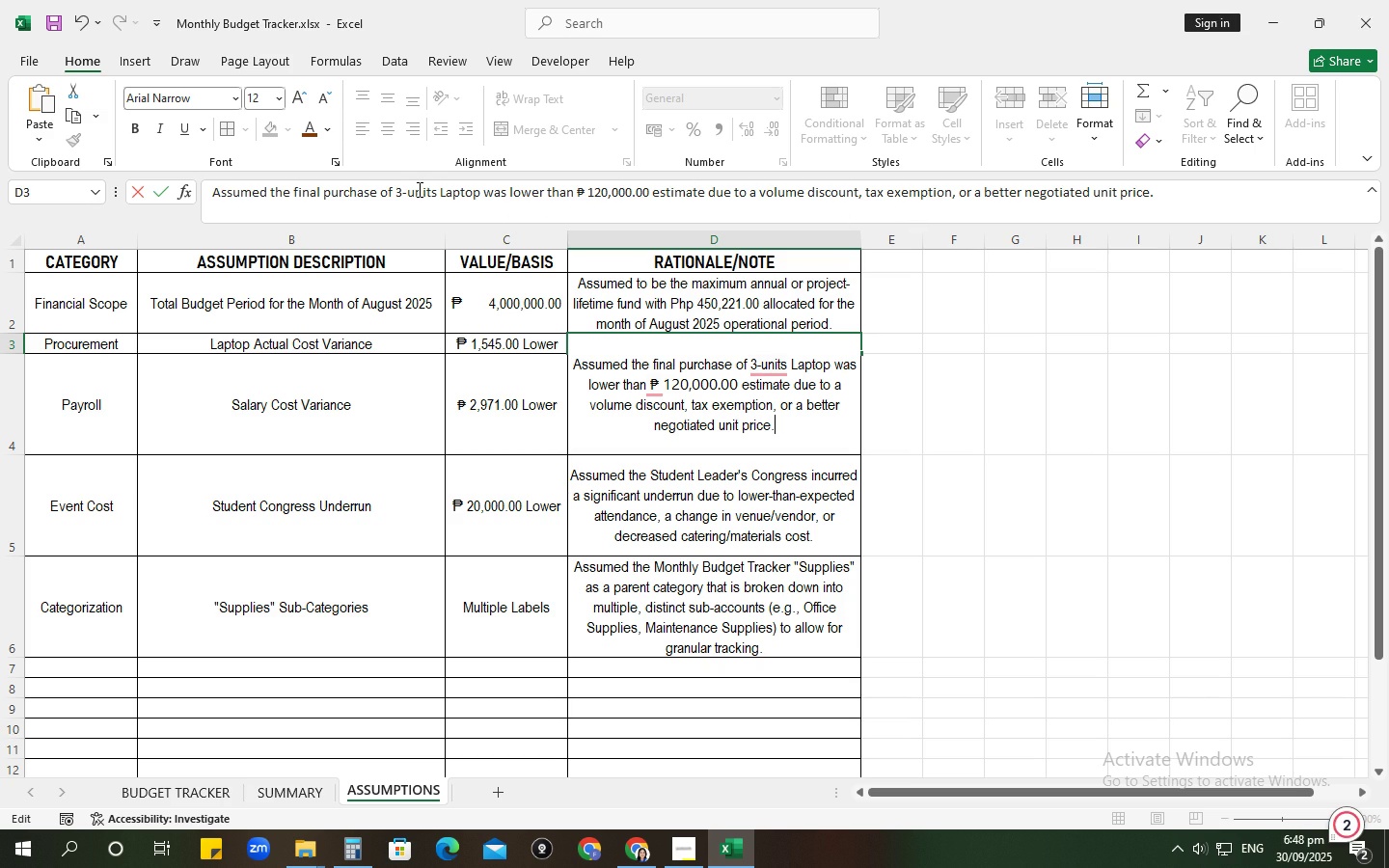 
left_click([408, 189])
 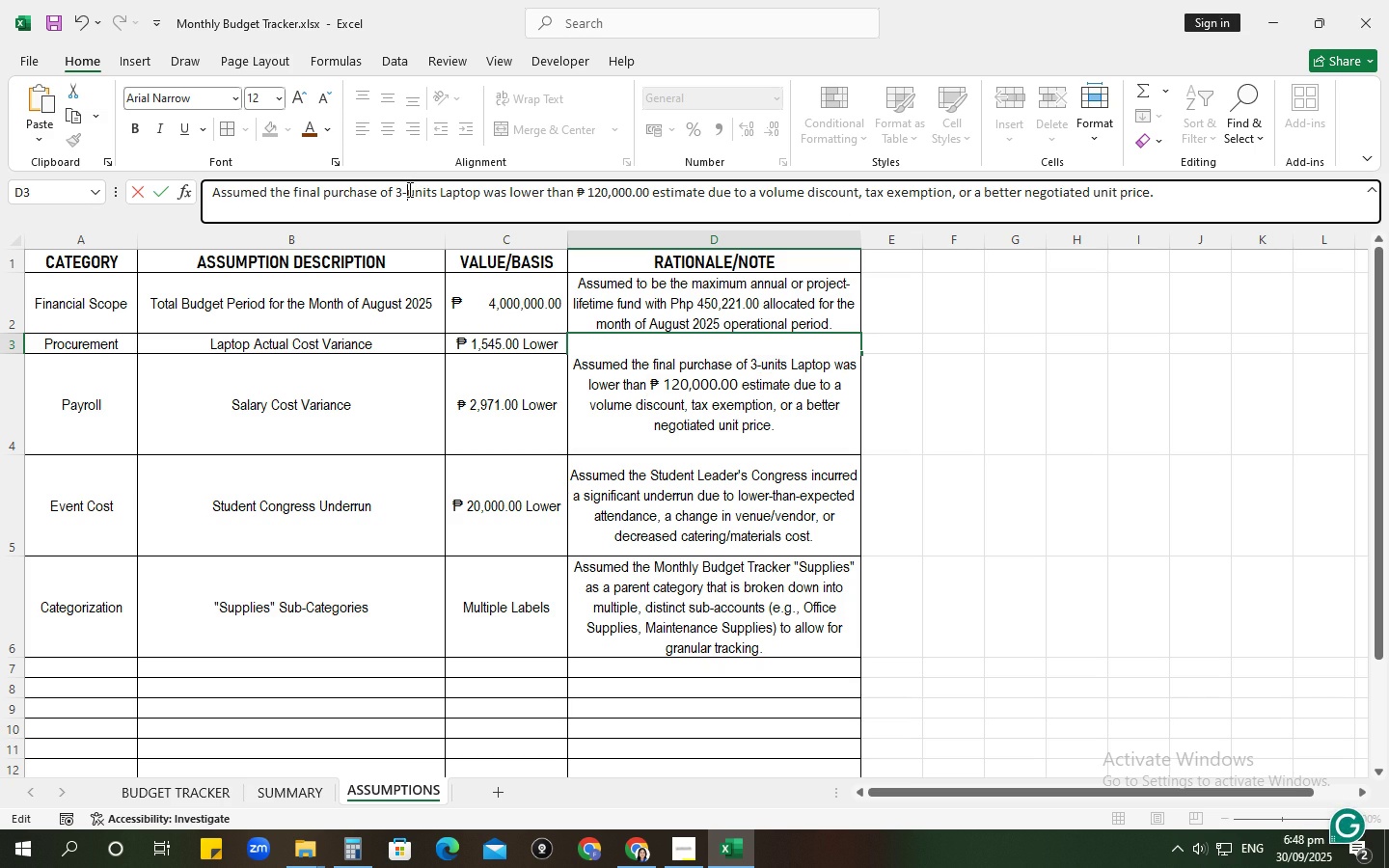 
key(Backspace)
 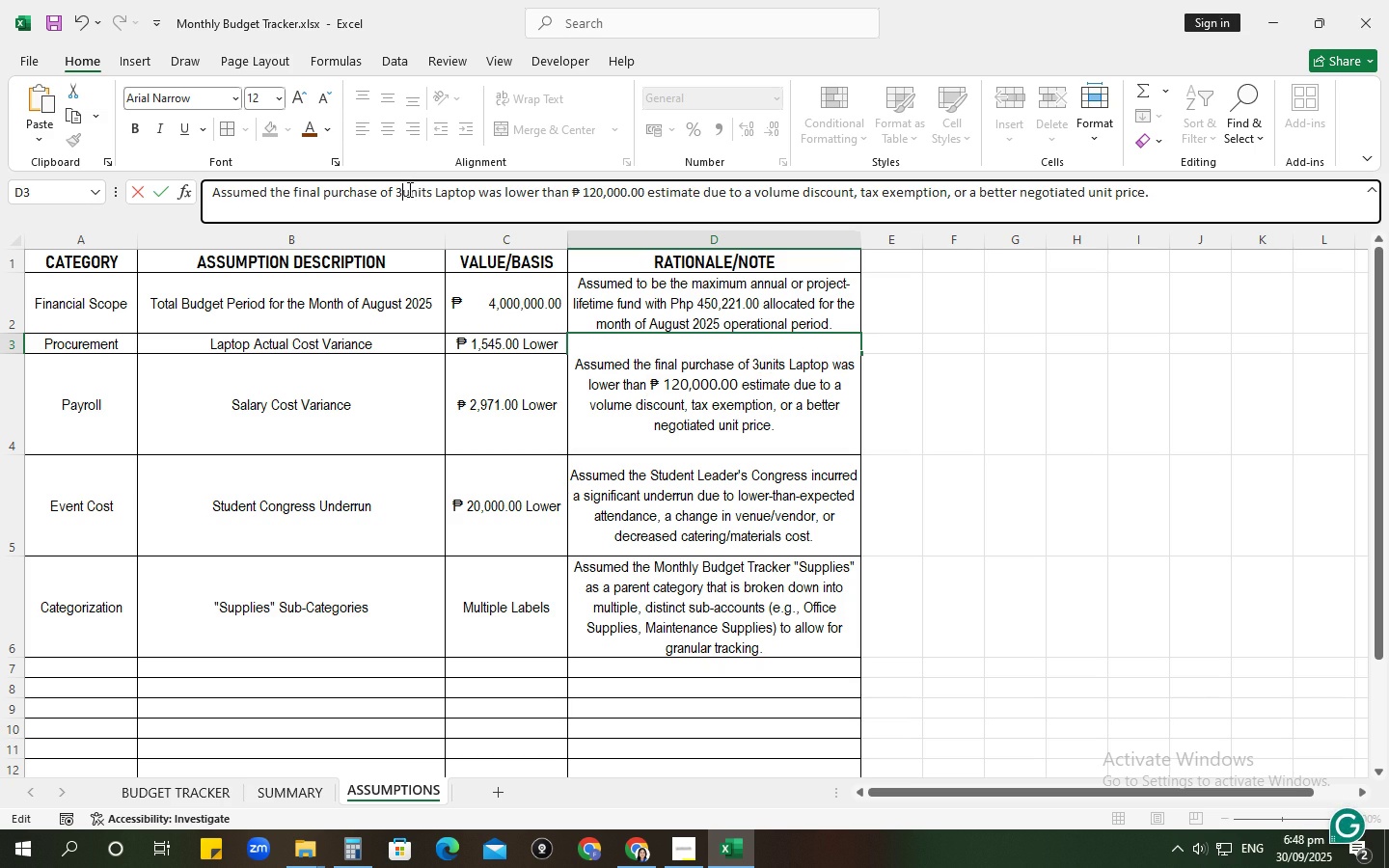 
key(Space)
 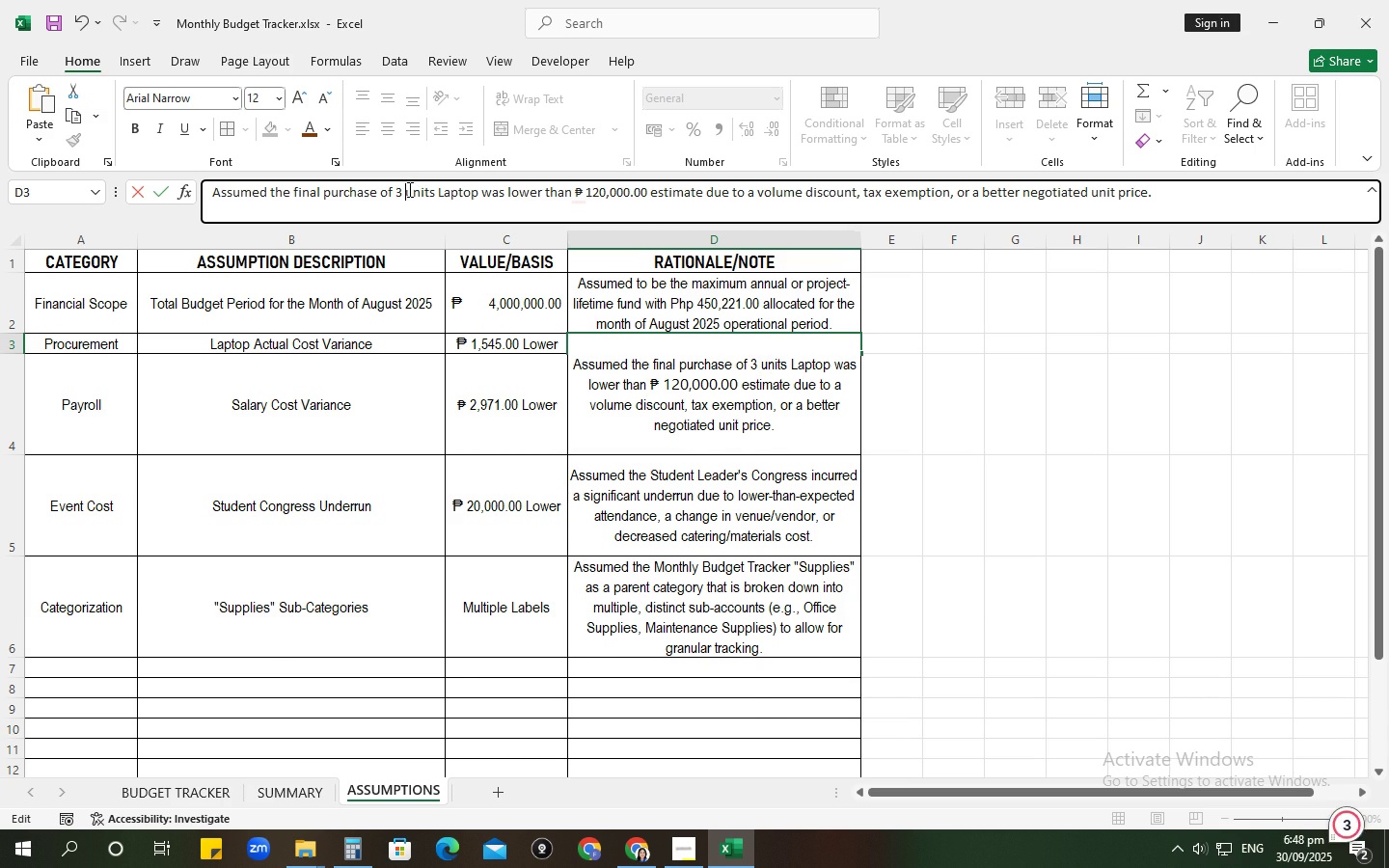 
key(Enter)
 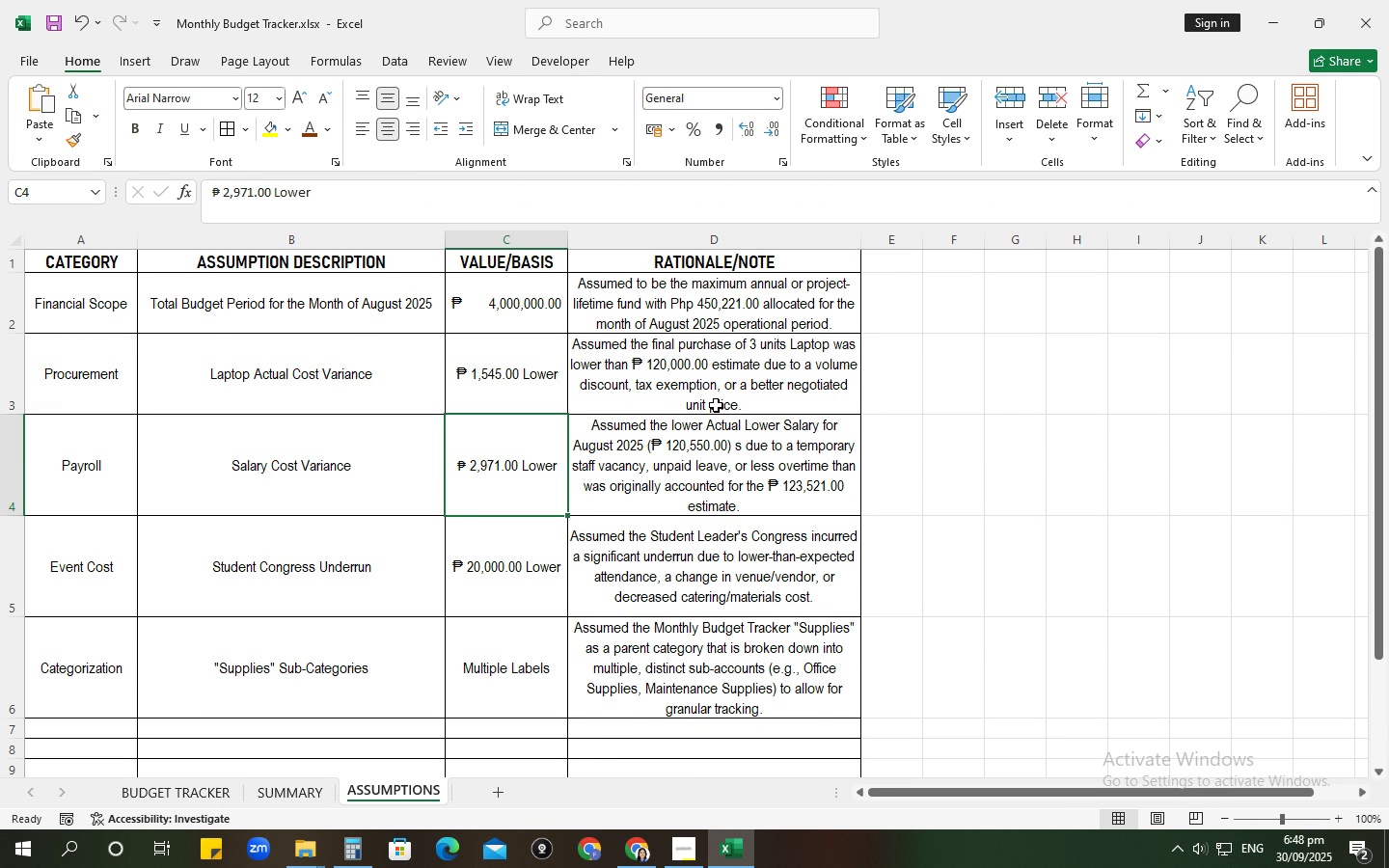 
wait(20.72)
 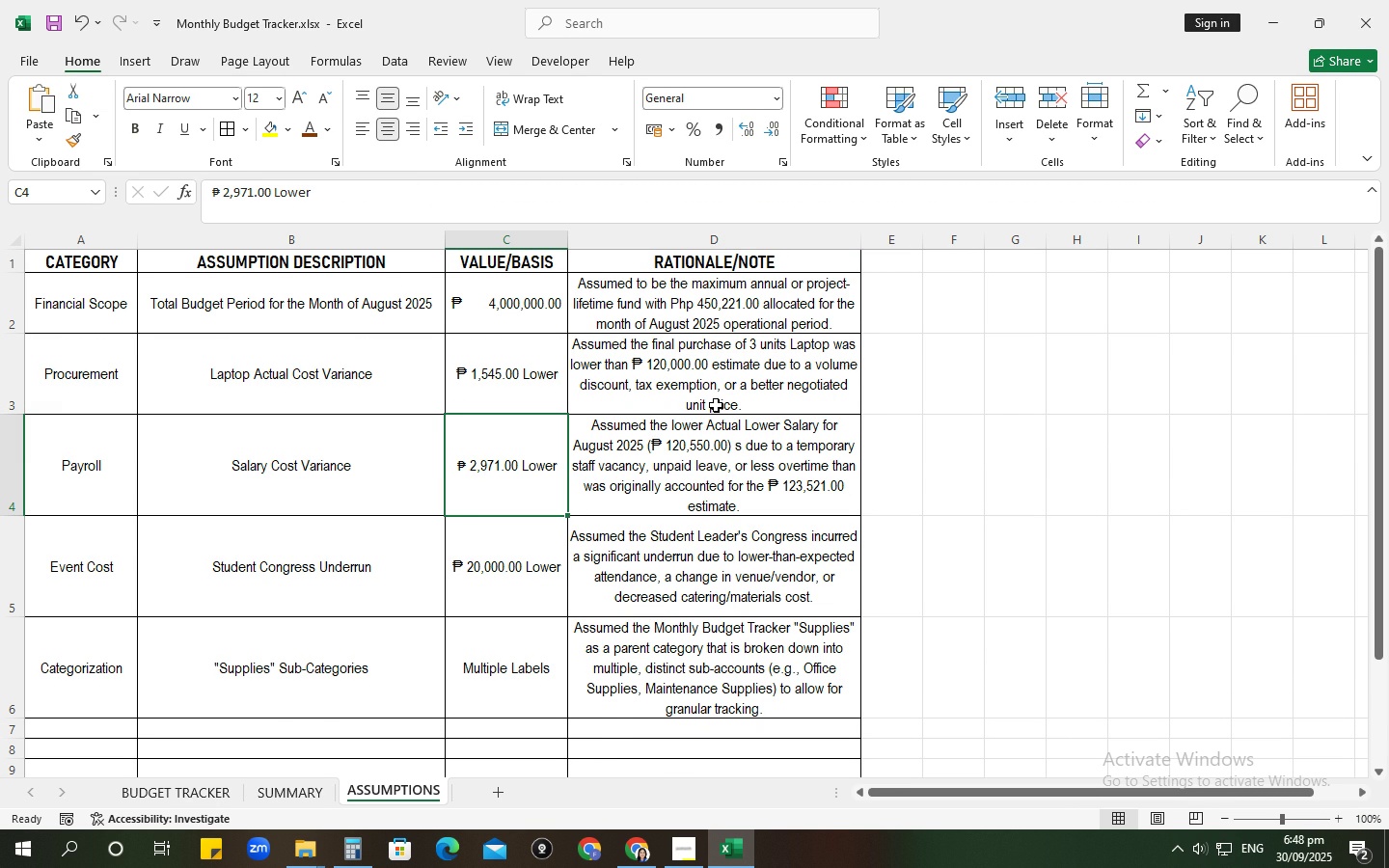 
left_click([204, 794])
 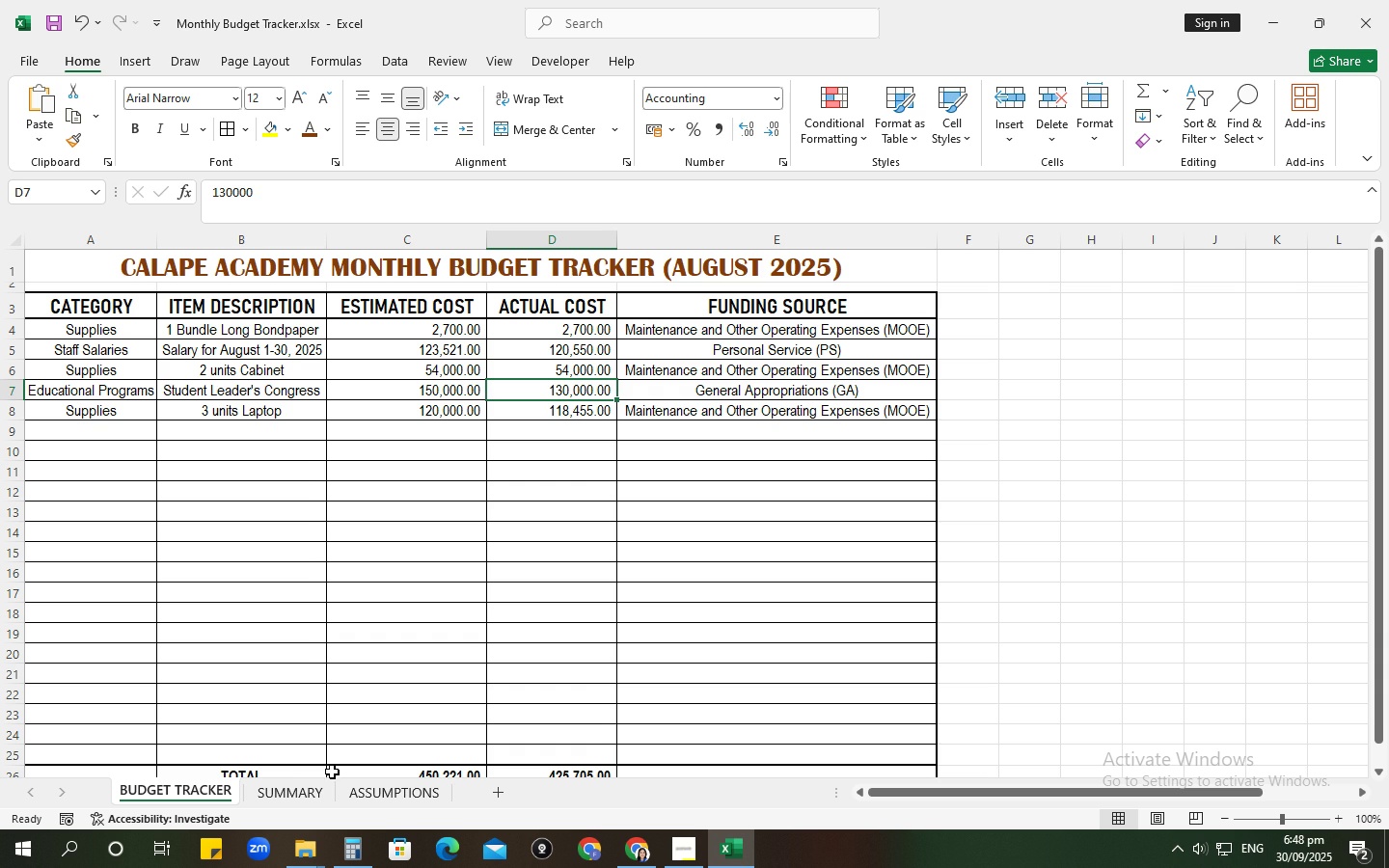 
left_click([372, 788])
 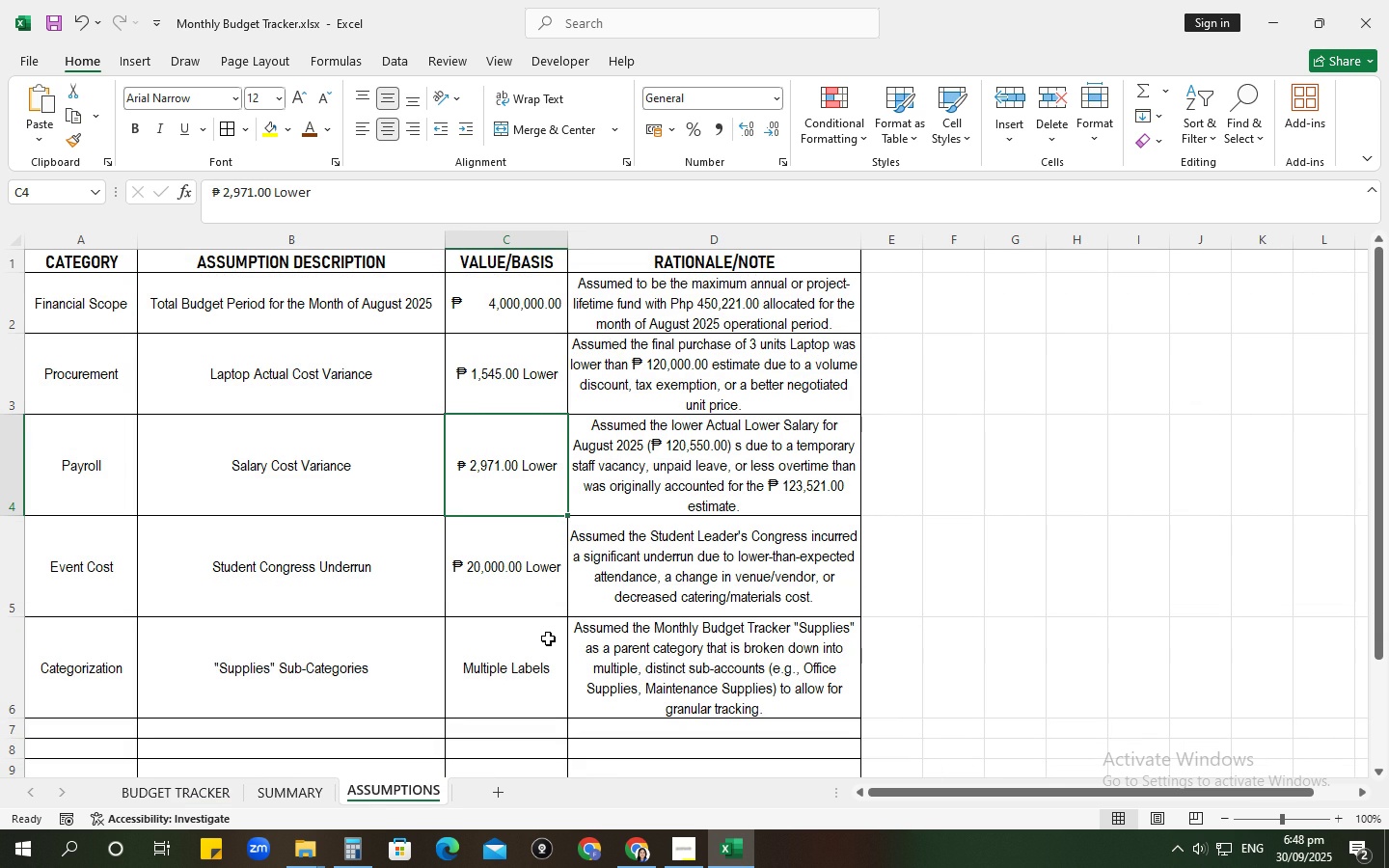 
scroll: coordinate [257, 598], scroll_direction: none, amount: 0.0
 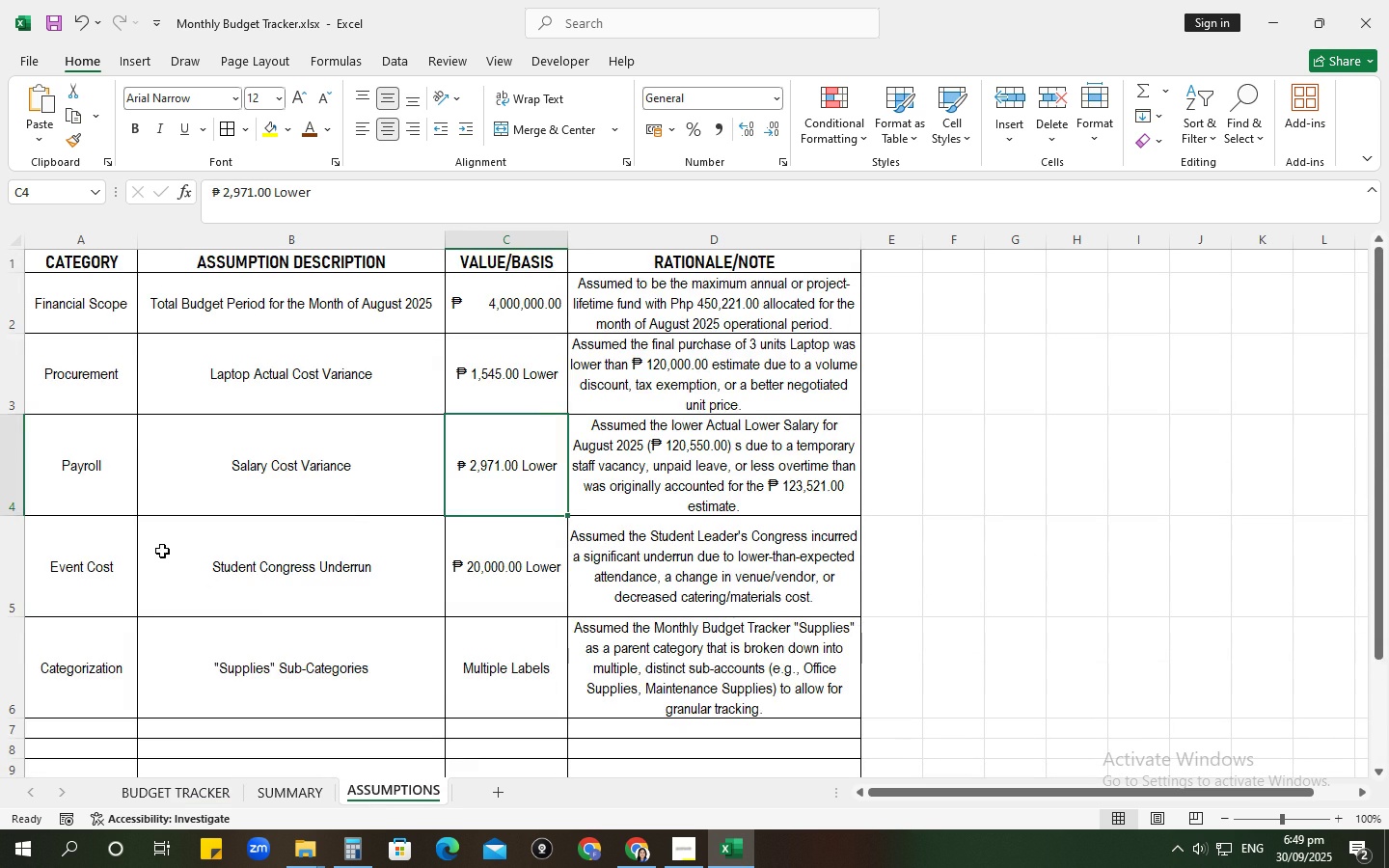 
scroll: coordinate [162, 551], scroll_direction: down, amount: 1.0